 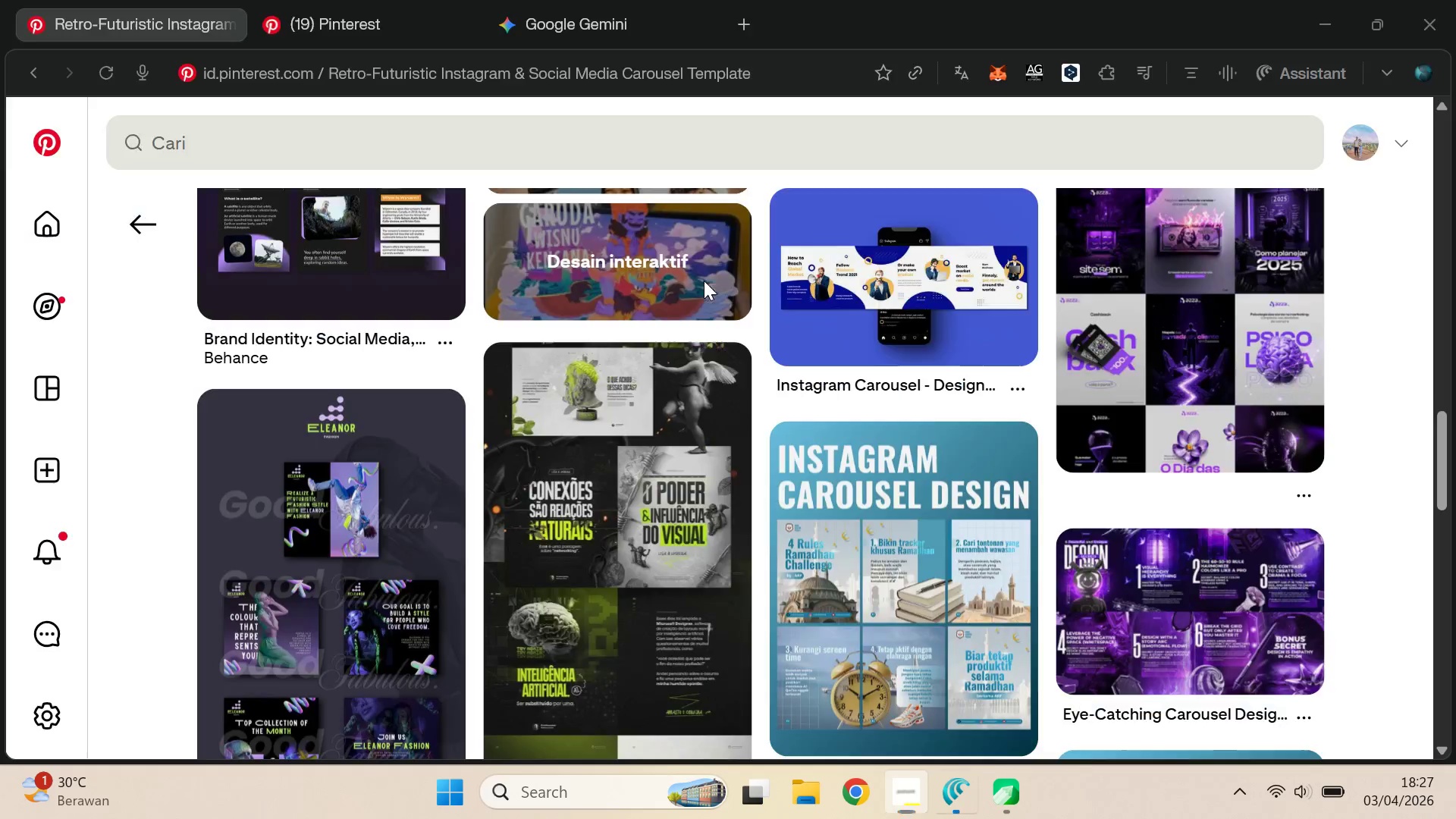 
key(Alt+Tab)
 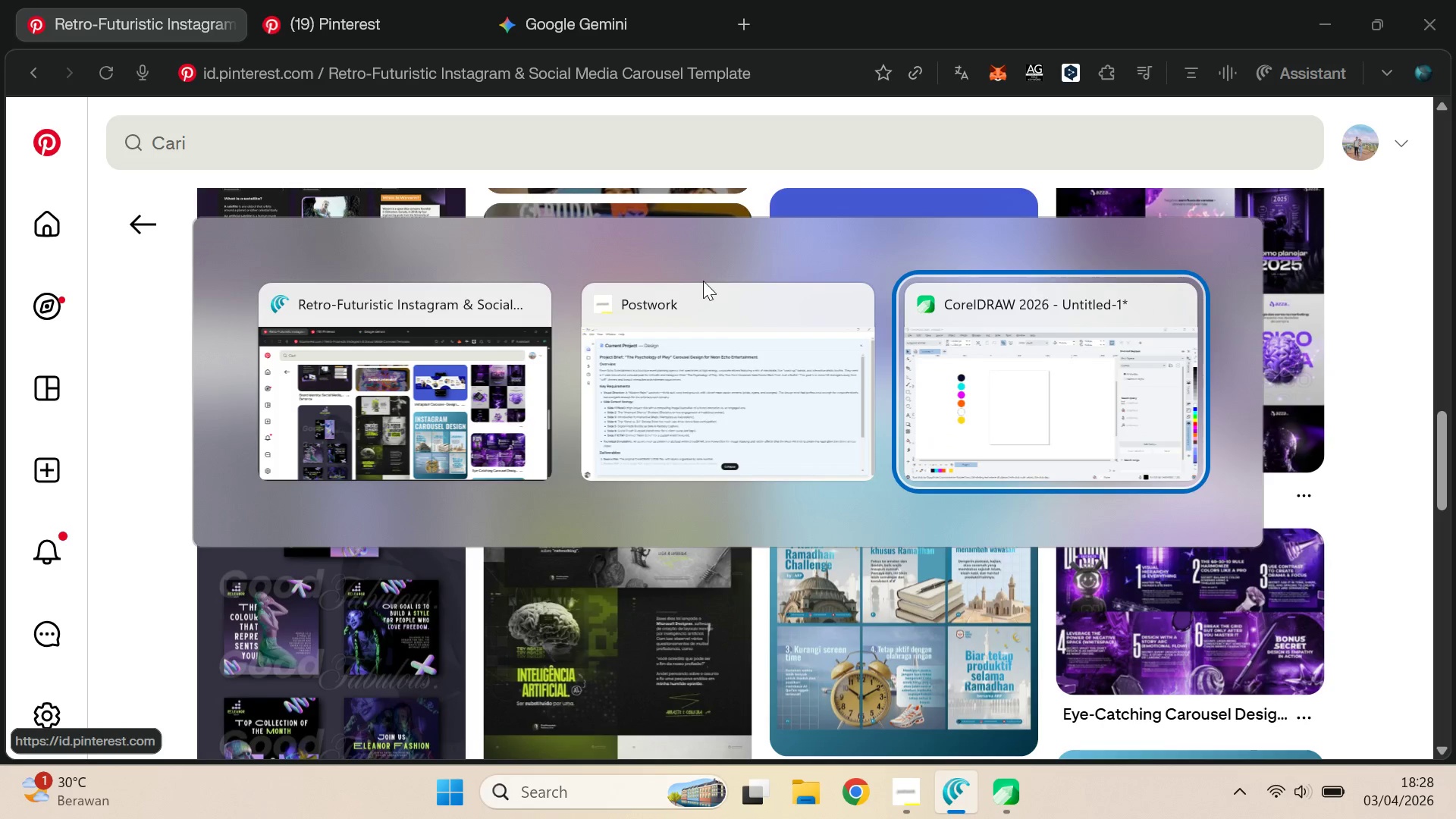 
key(Alt+Tab)
 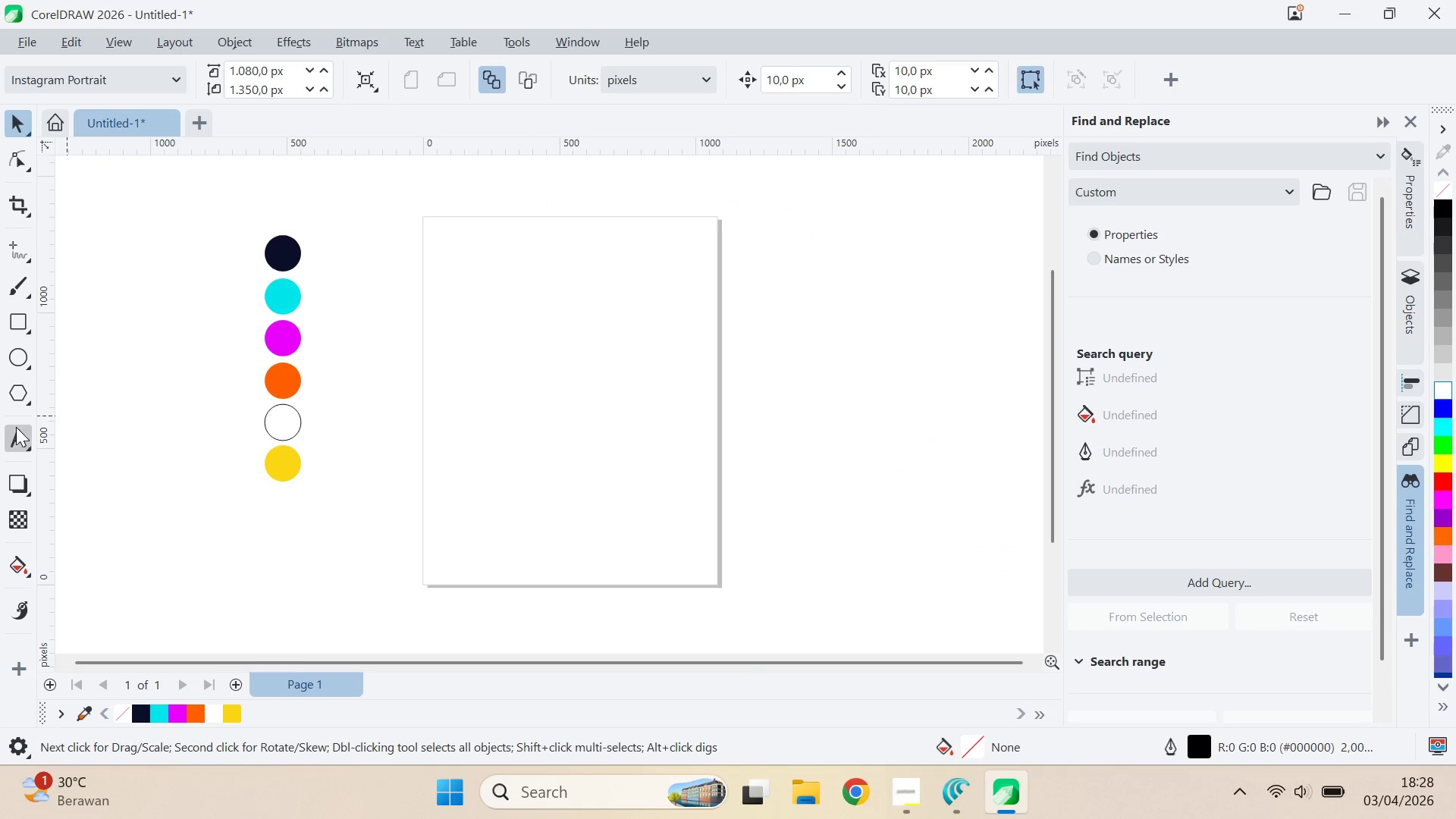 
double_click([500, 404])
 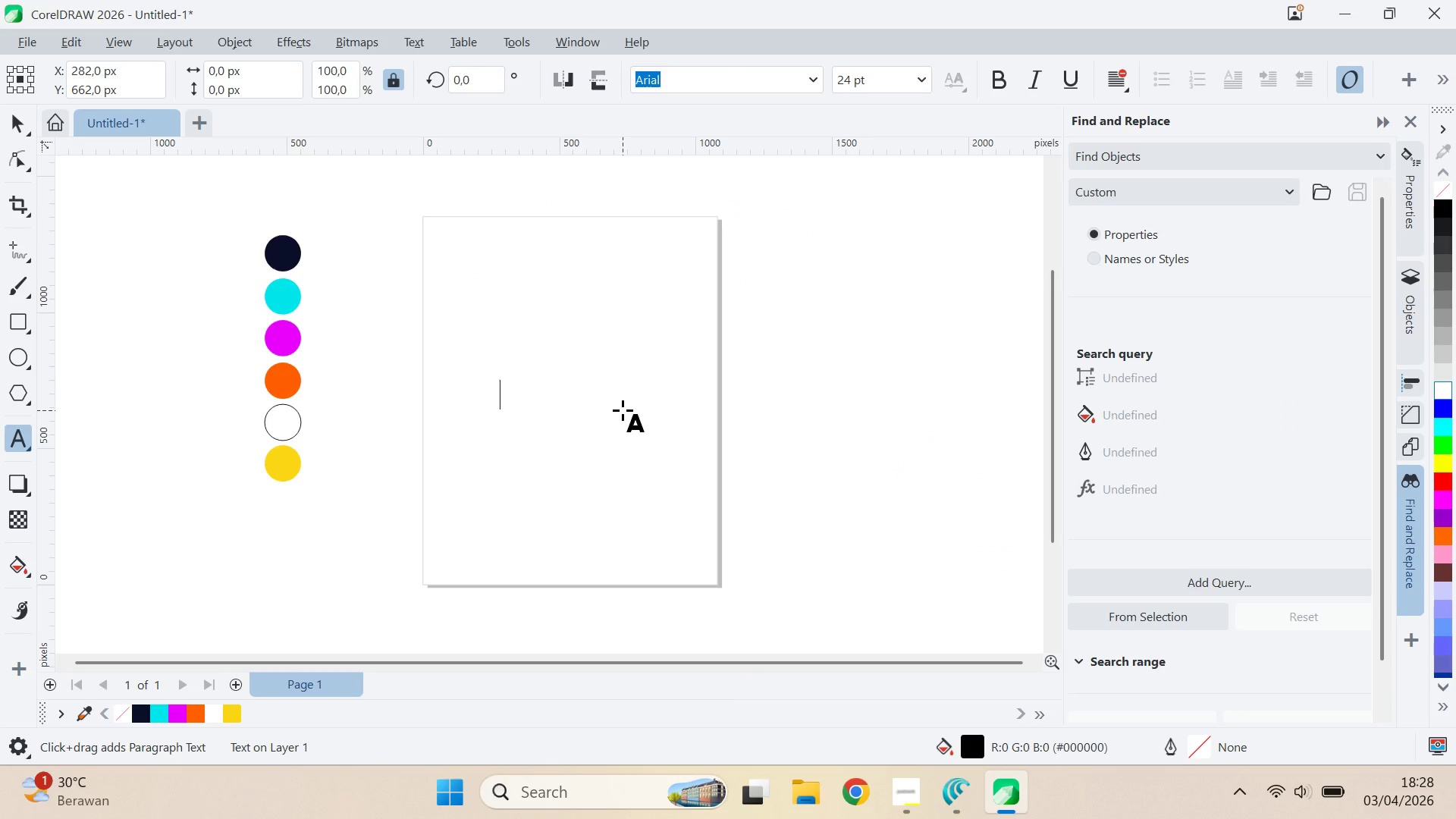 
type(YOUR CORPORATE GALAL)
key(Backspace)
type( NED)
key(Backspace)
type(ED )
key(Backspace)
type(S MORE THAN A BUFFER )
key(Backspace)
type(T)
key(Backspace)
key(Backspace)
key(Backspace)
type(T )
key(Backspace)
key(Backspace)
type(ET )
key(Backspace)
 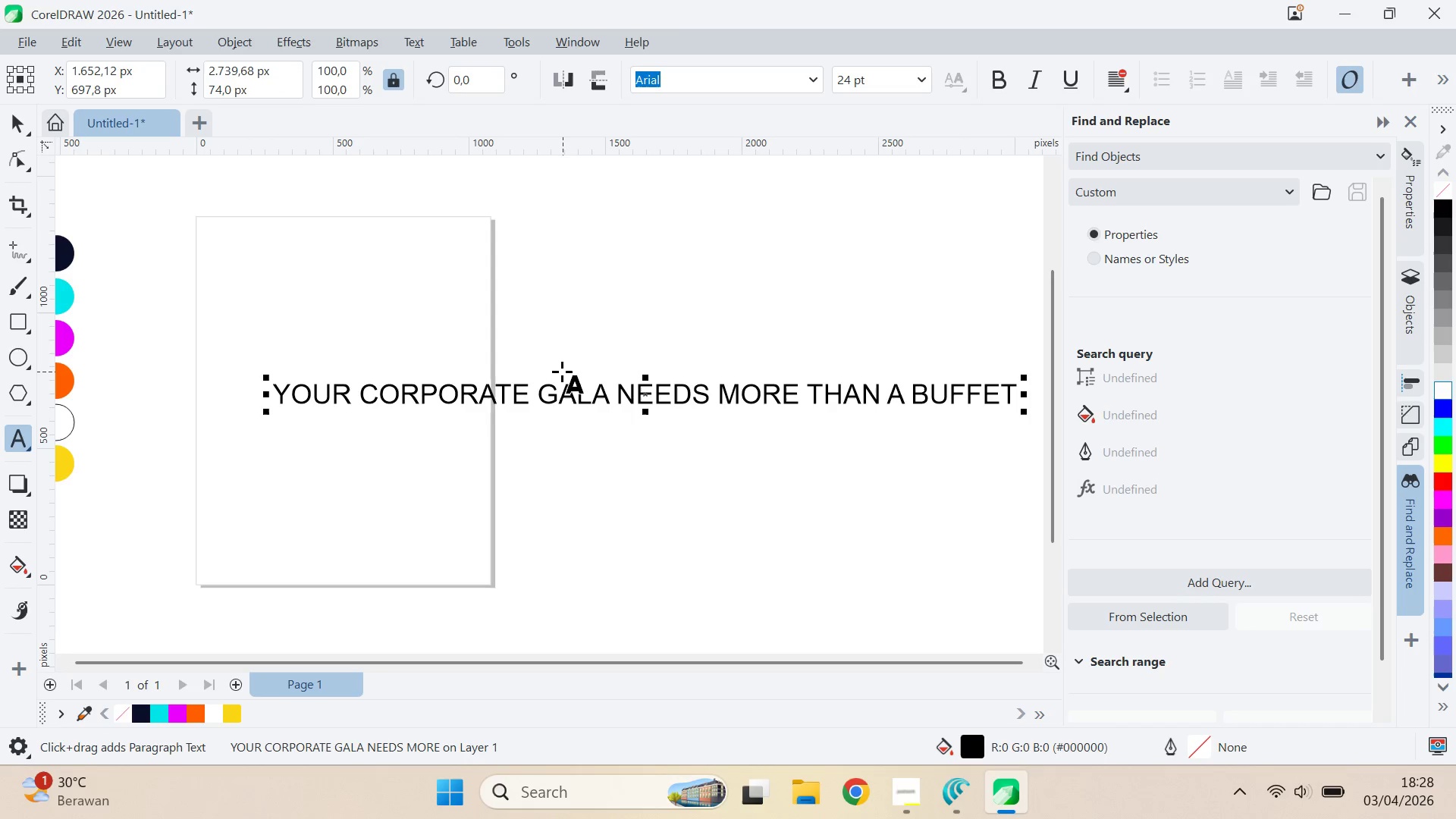 
left_click([20, 118])
 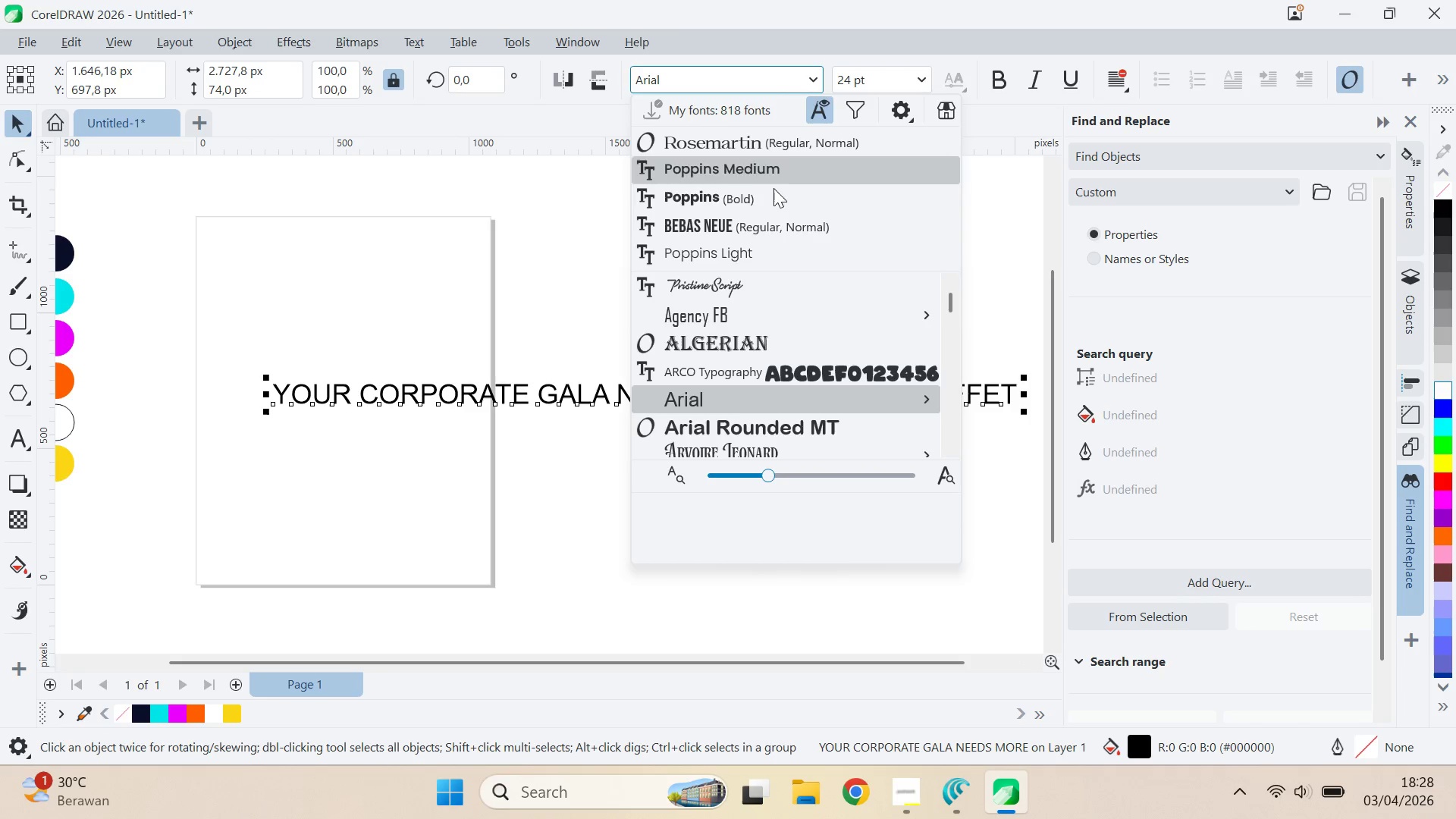 
left_click([770, 230])
 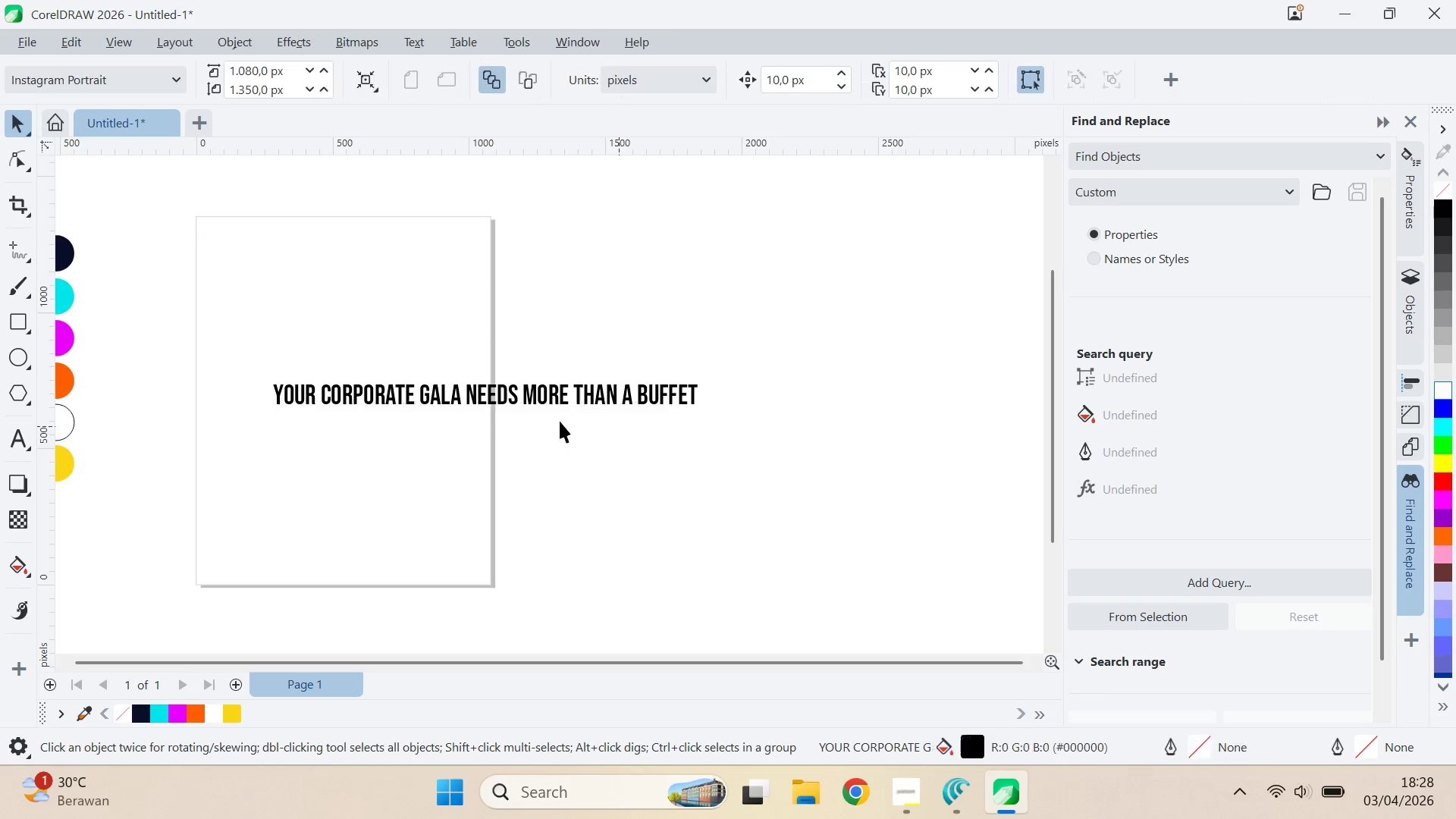 
left_click_drag(start_coordinate=[485, 405], to_coordinate=[435, 313])
 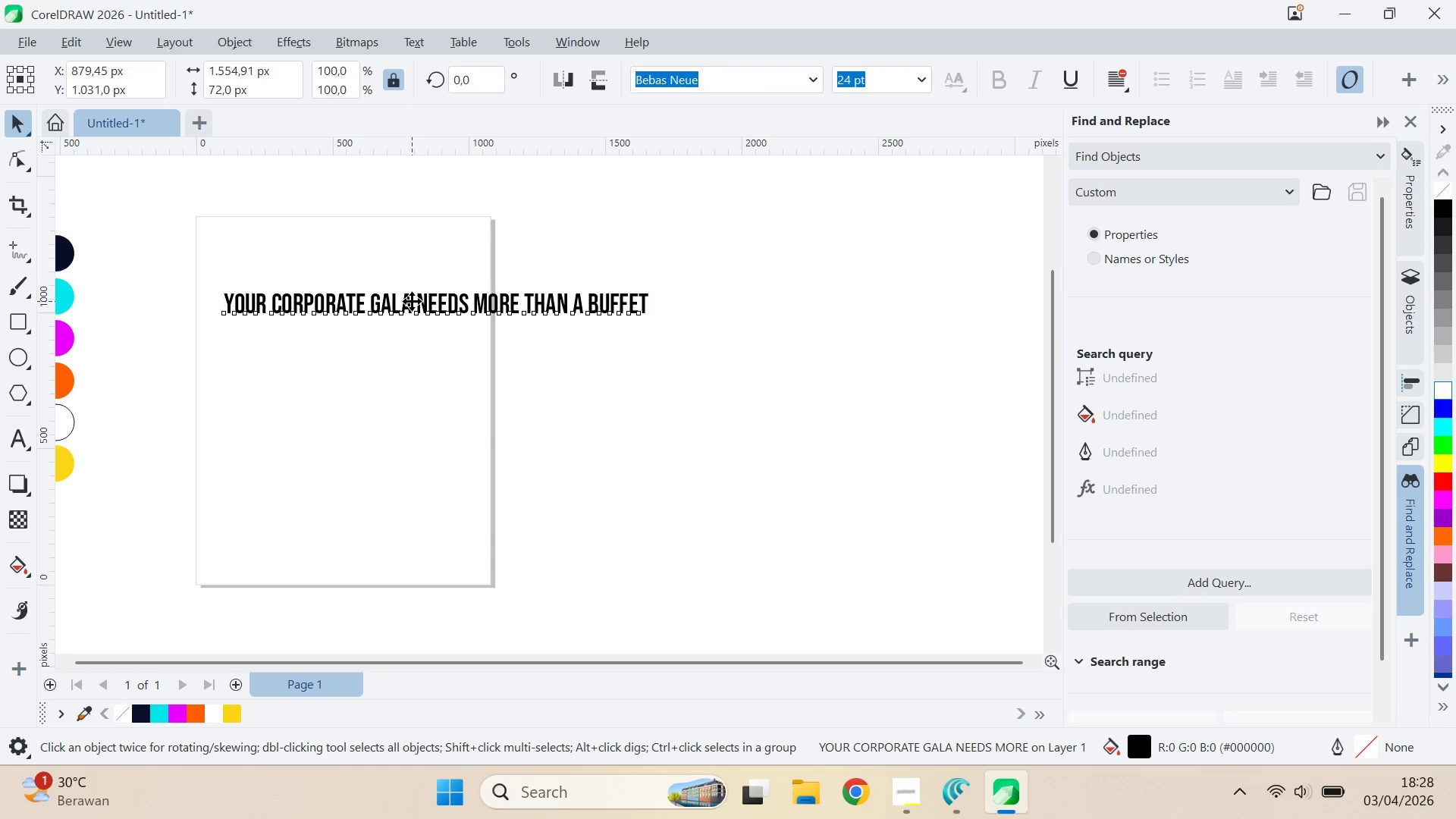 
double_click([412, 301])
 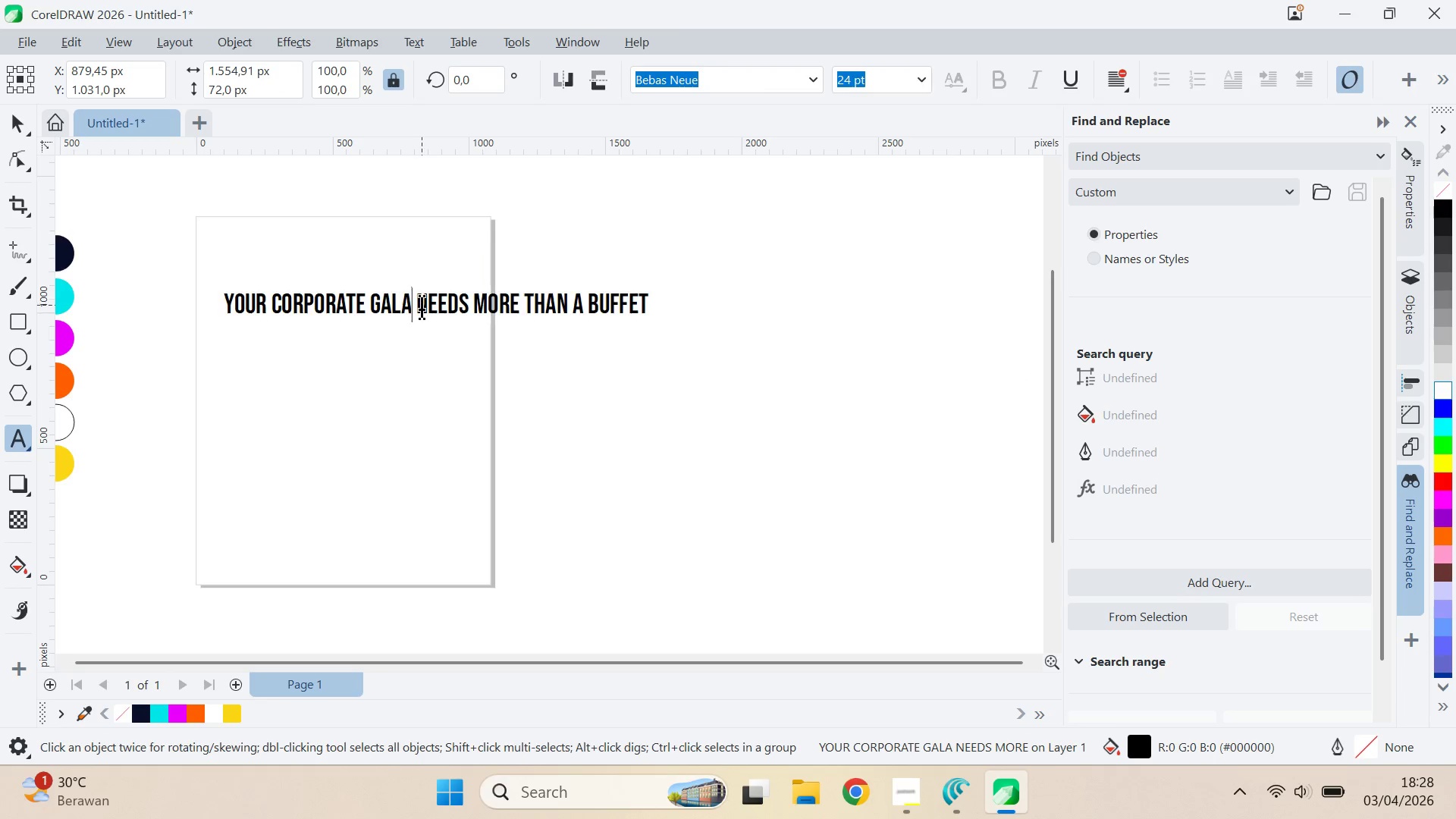 
triple_click([422, 305])
 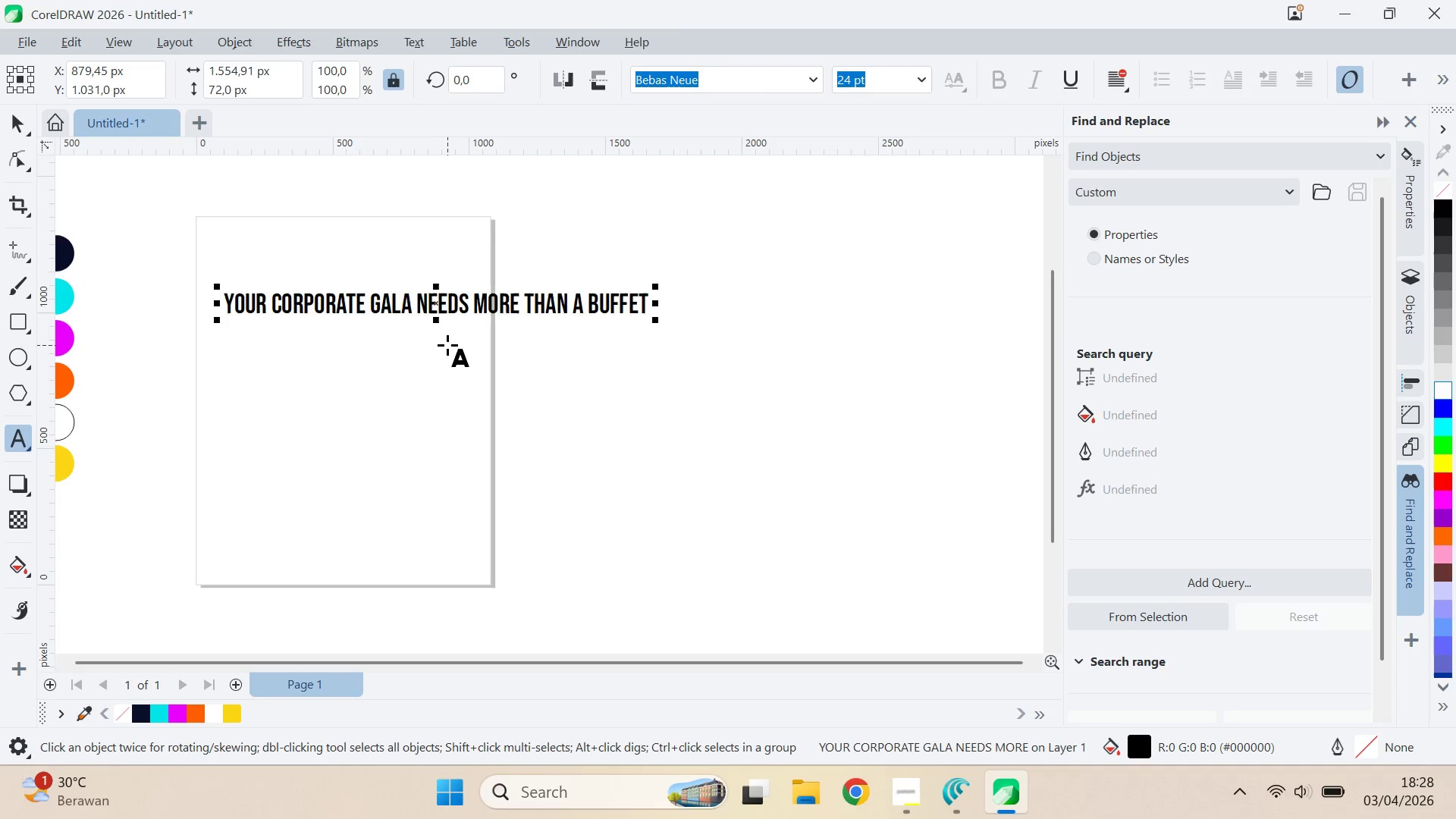 
key(Enter)
 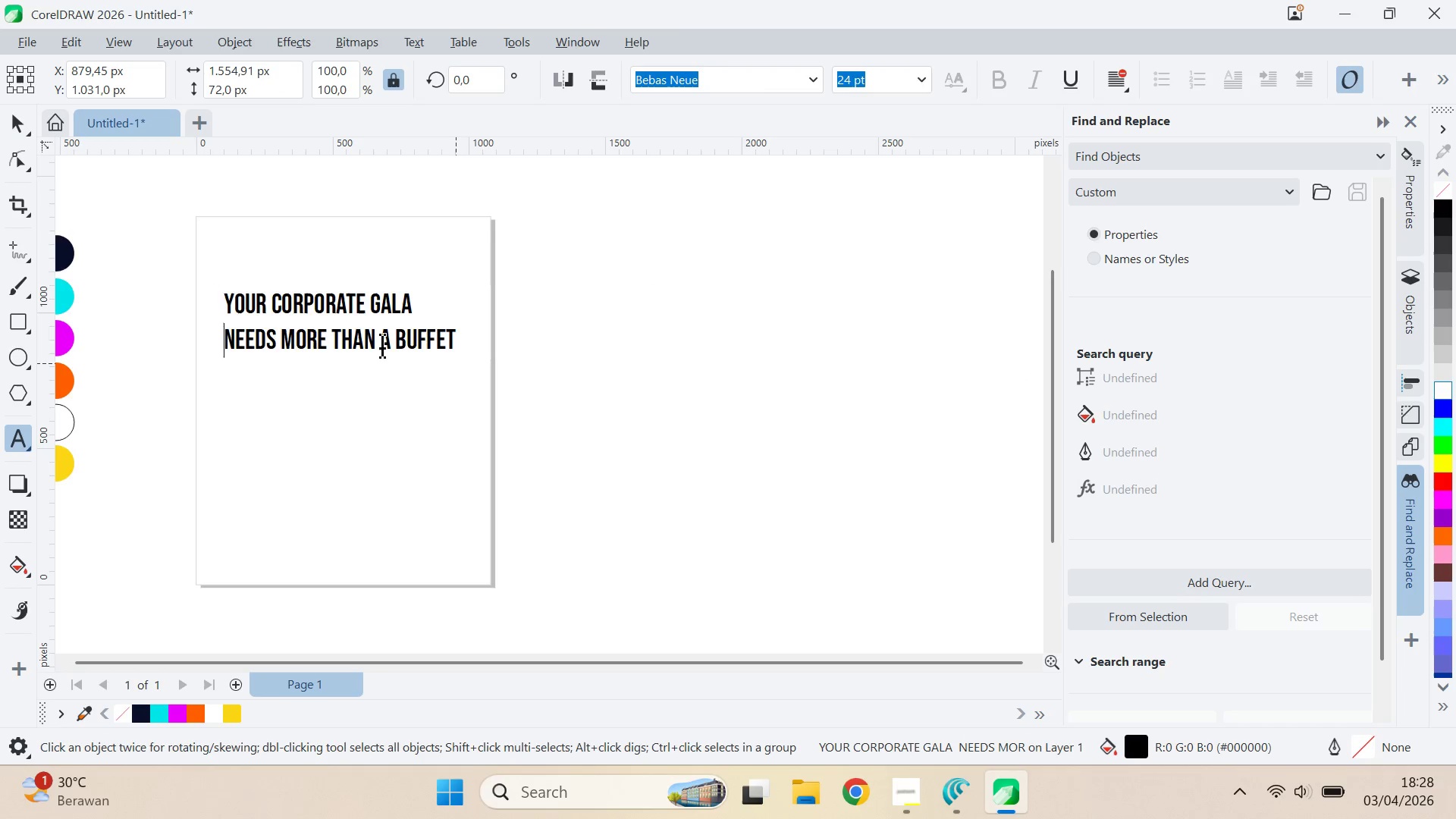 
key(Enter)
 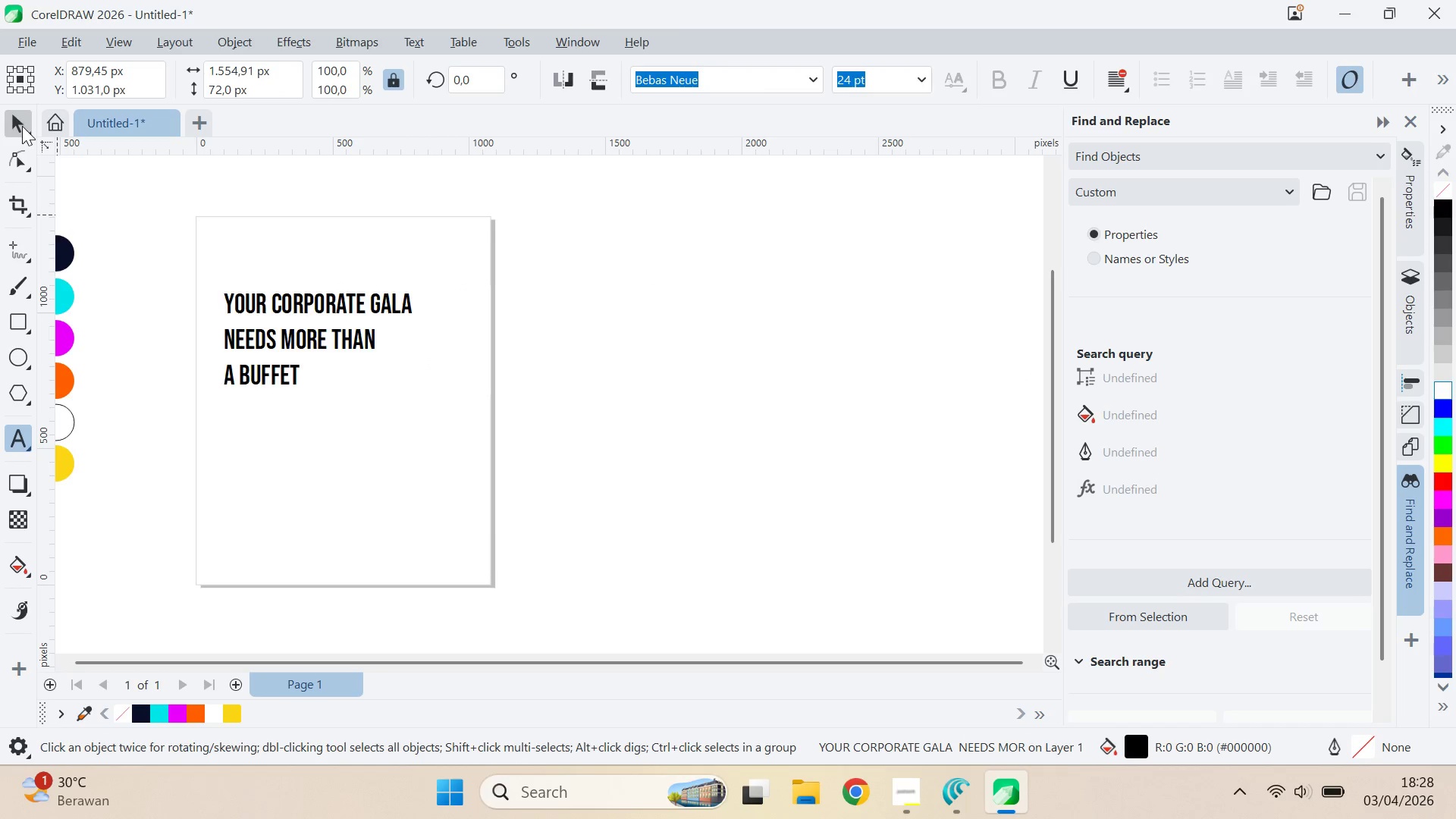 
type(QV)
 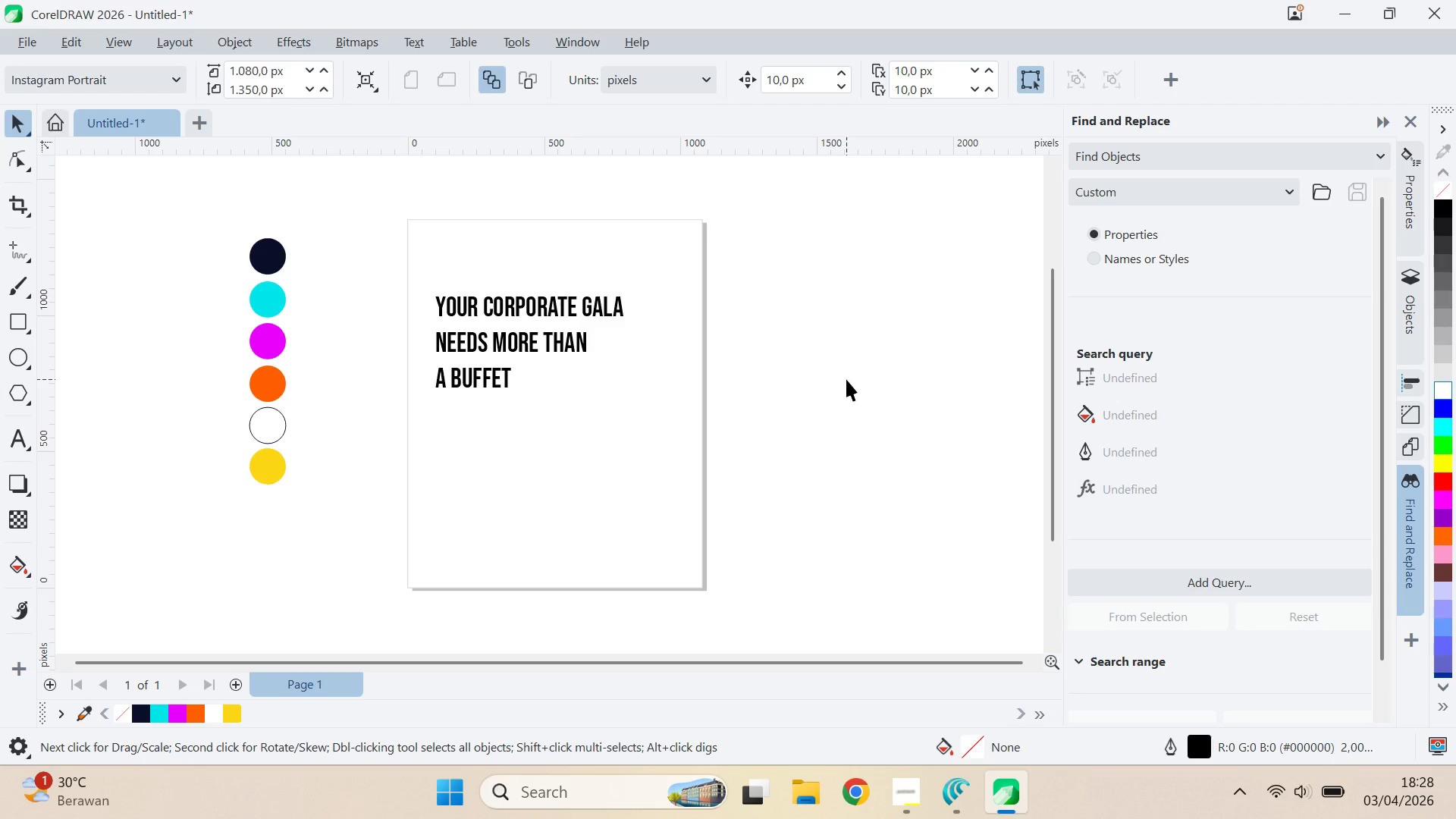 
left_click_drag(start_coordinate=[601, 381], to_coordinate=[813, 384])
 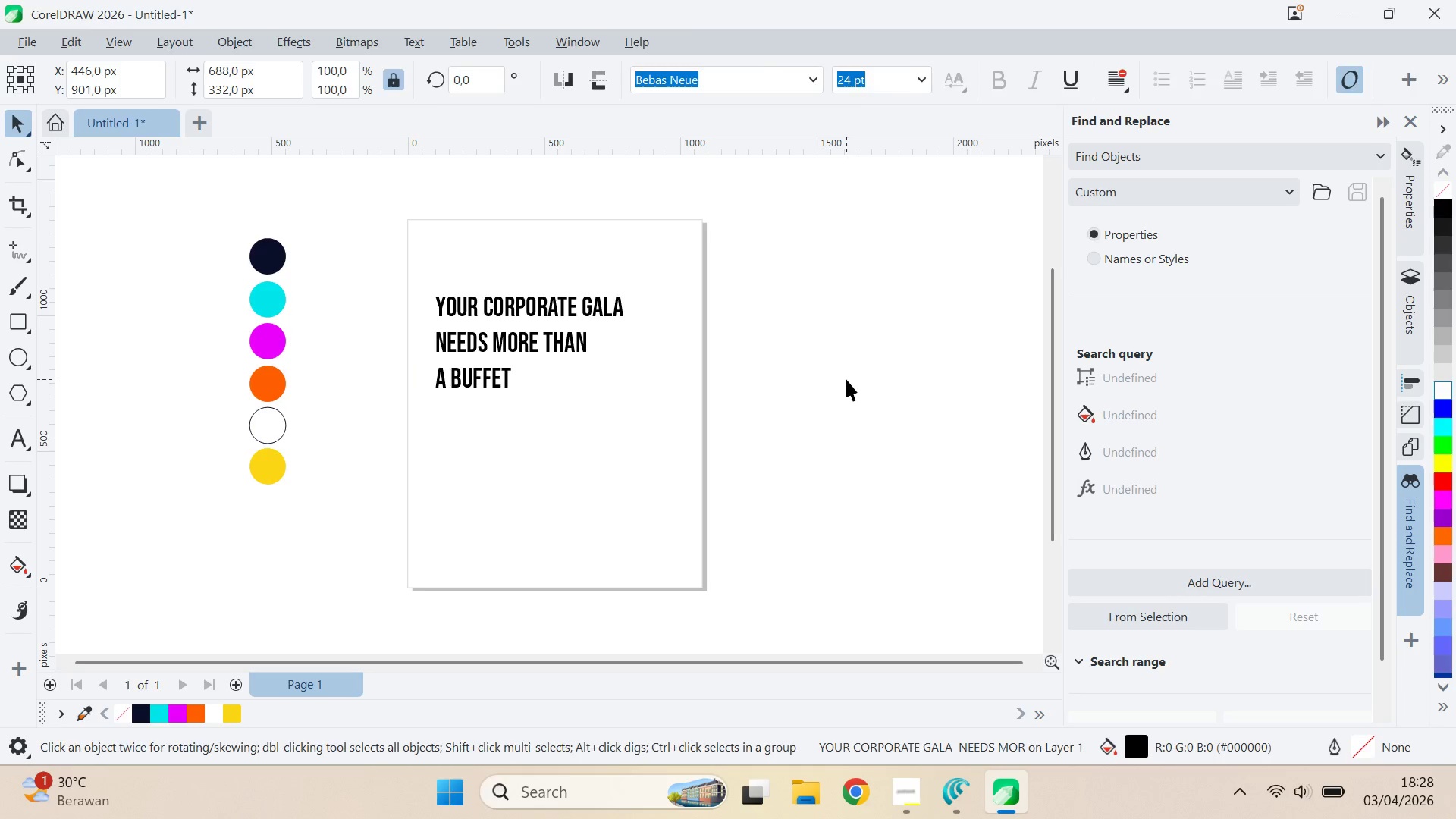 
key(Alt+AltLeft)
 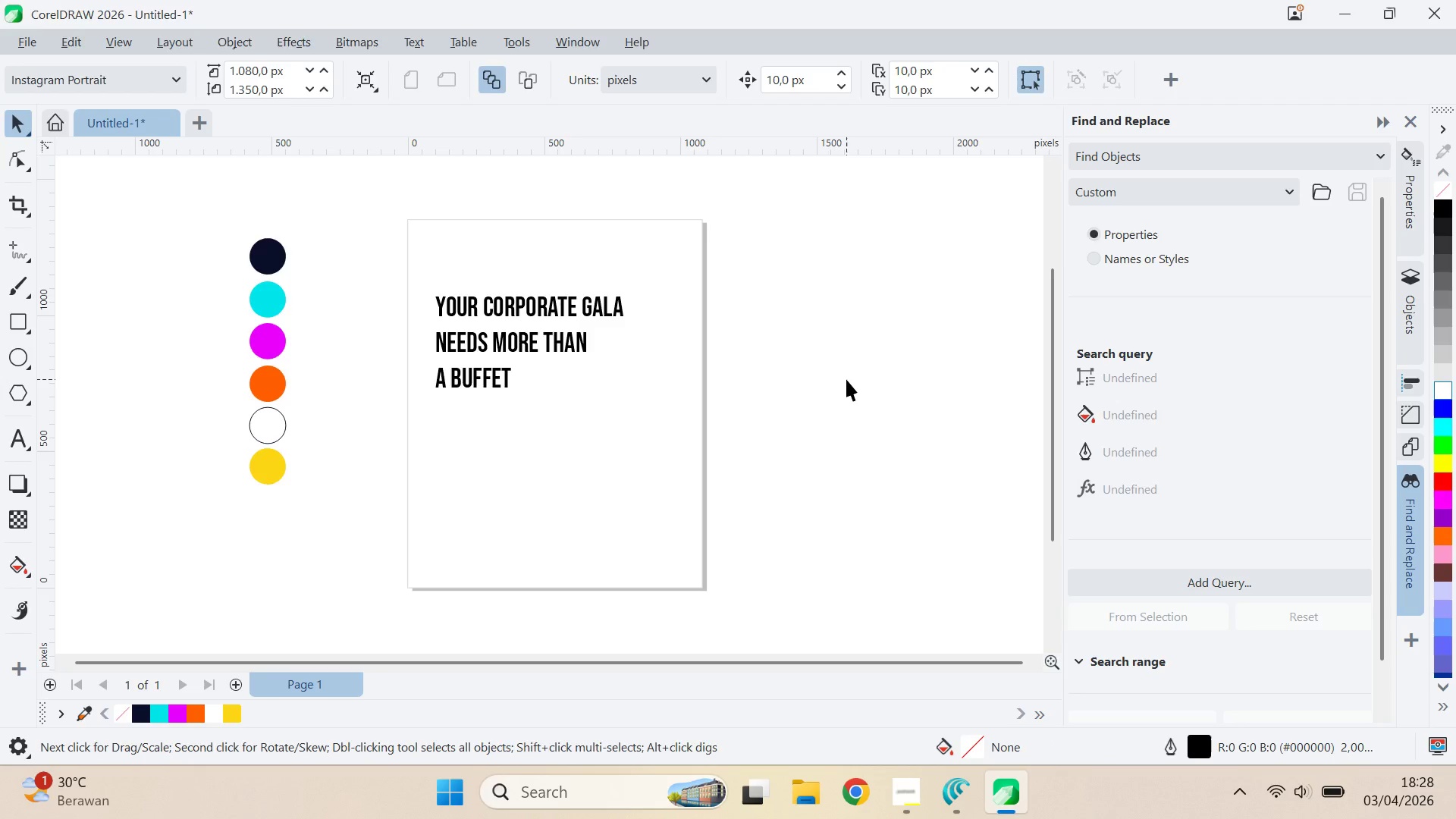 
key(Alt+Tab)
 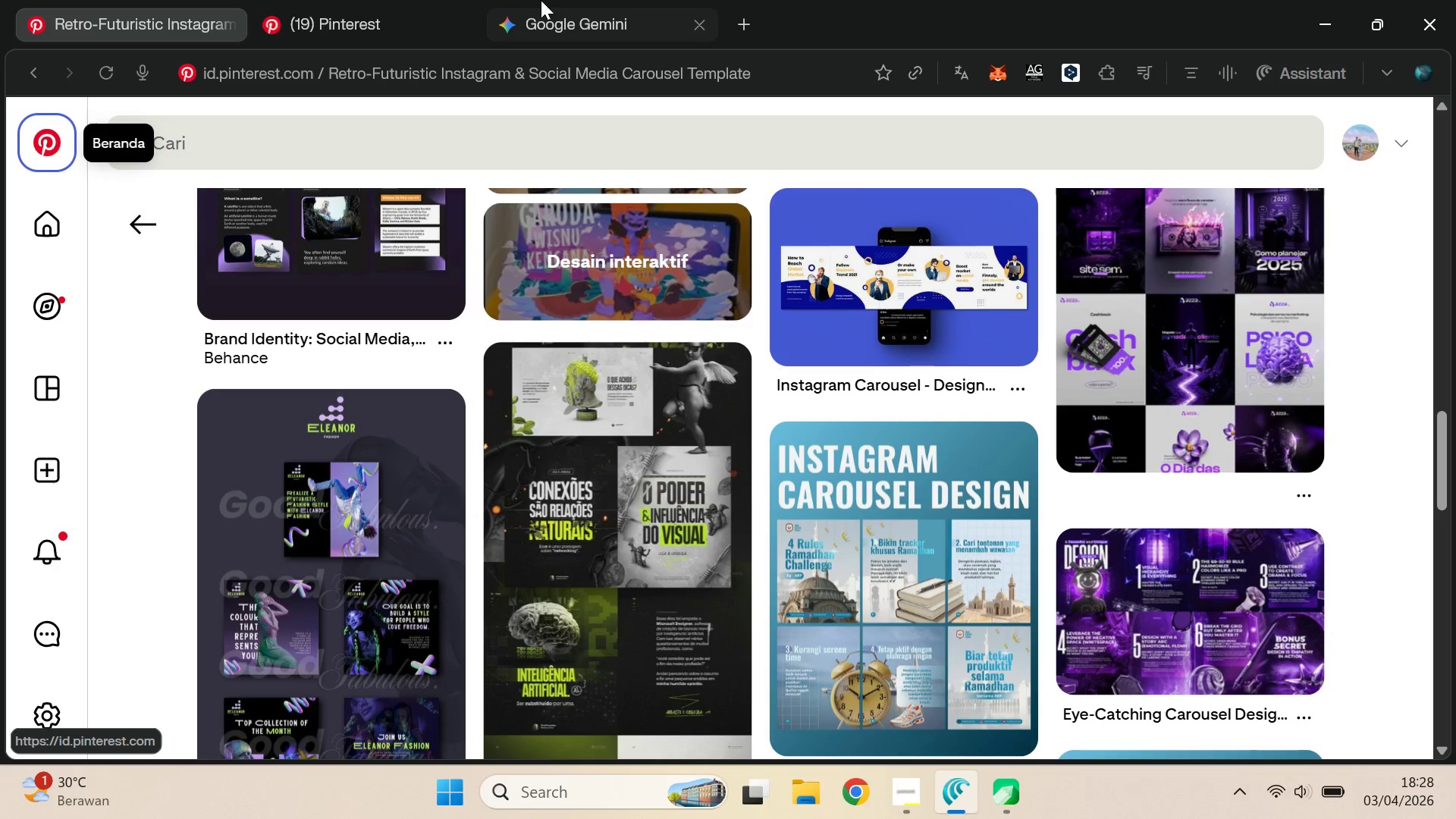 
left_click([544, 0])
 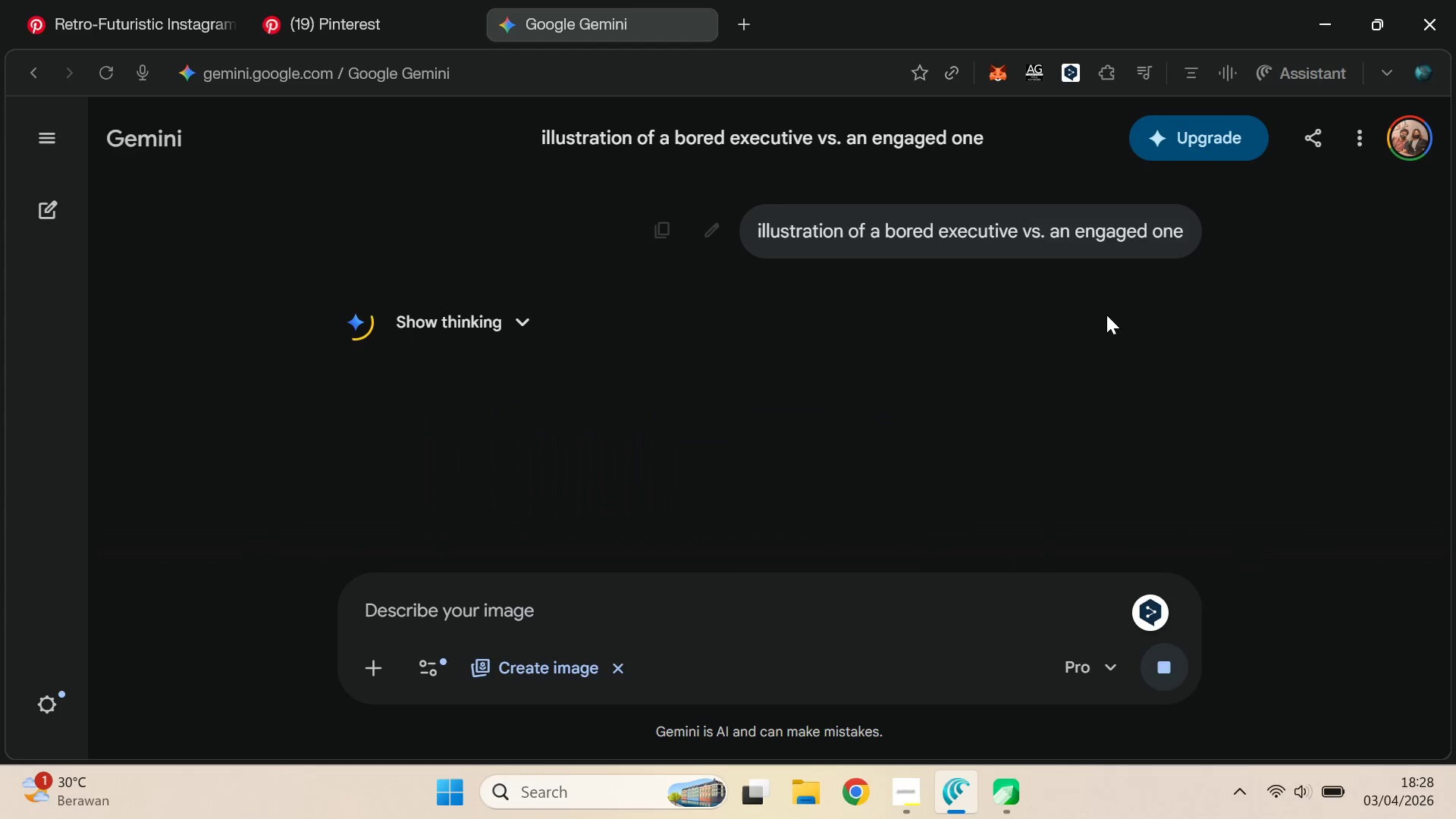 
left_click([523, 322])
 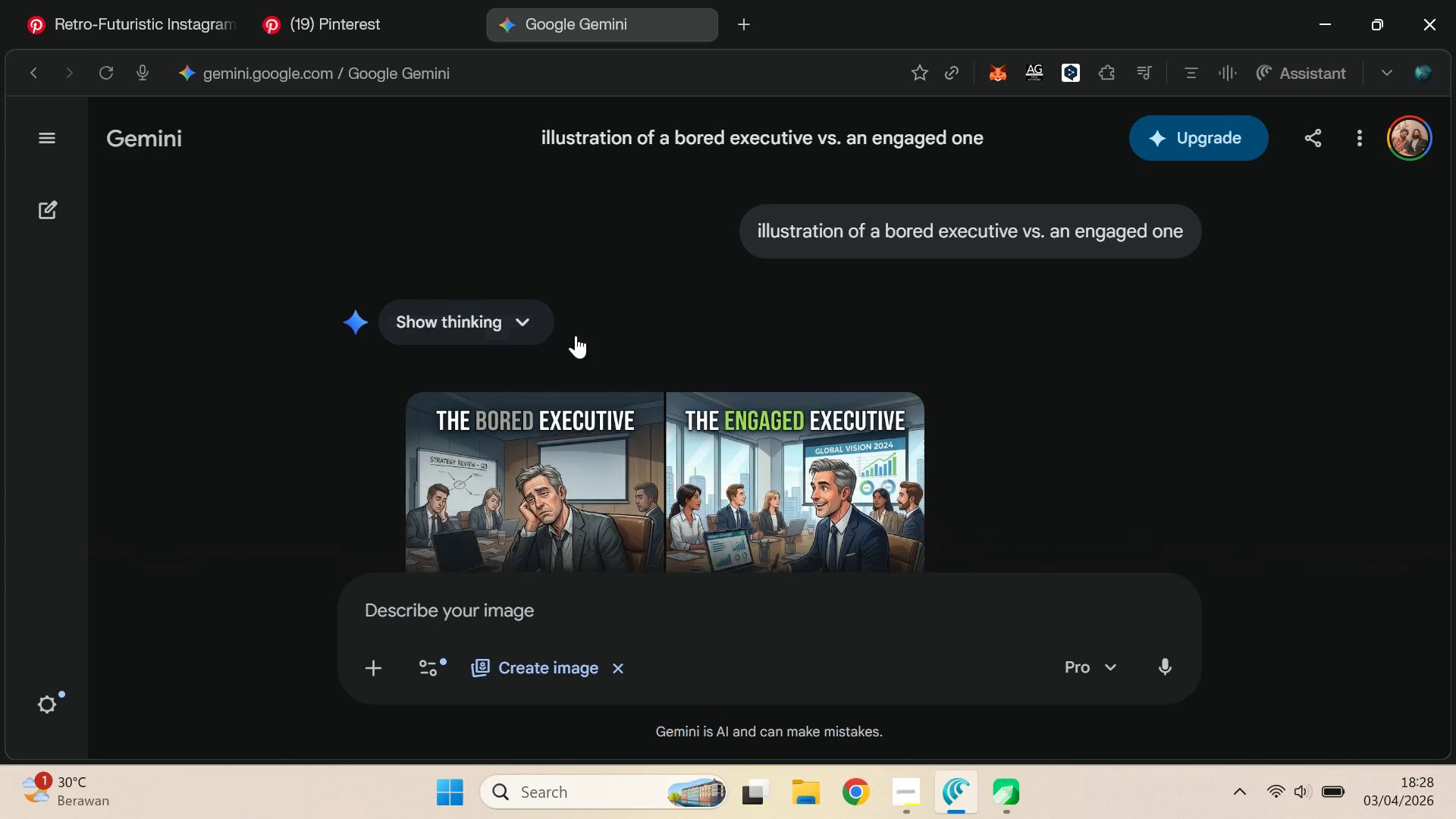 
scroll: coordinate [911, 348], scroll_direction: down, amount: 3.0
 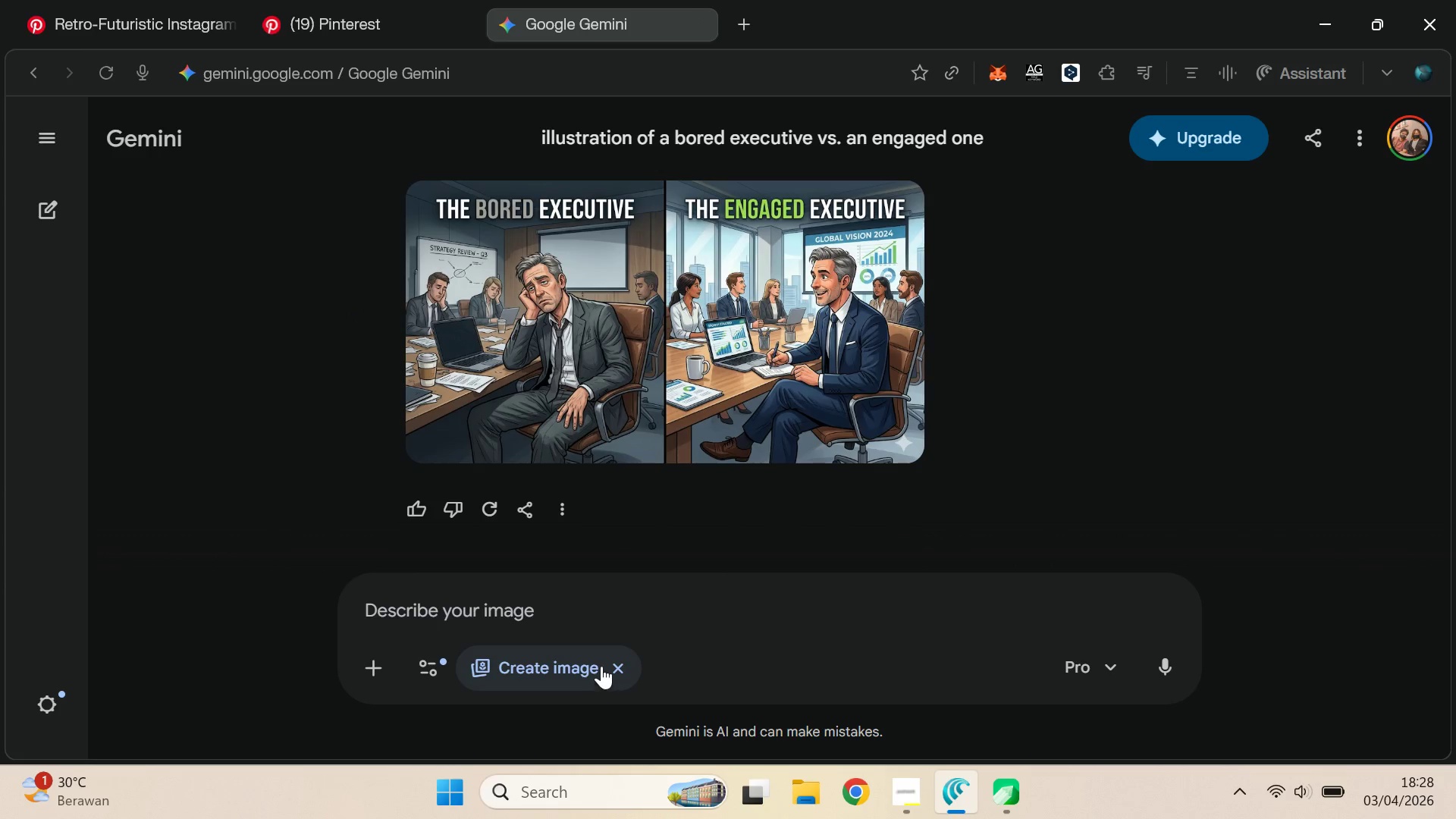 
mouse_move([762, 321])
 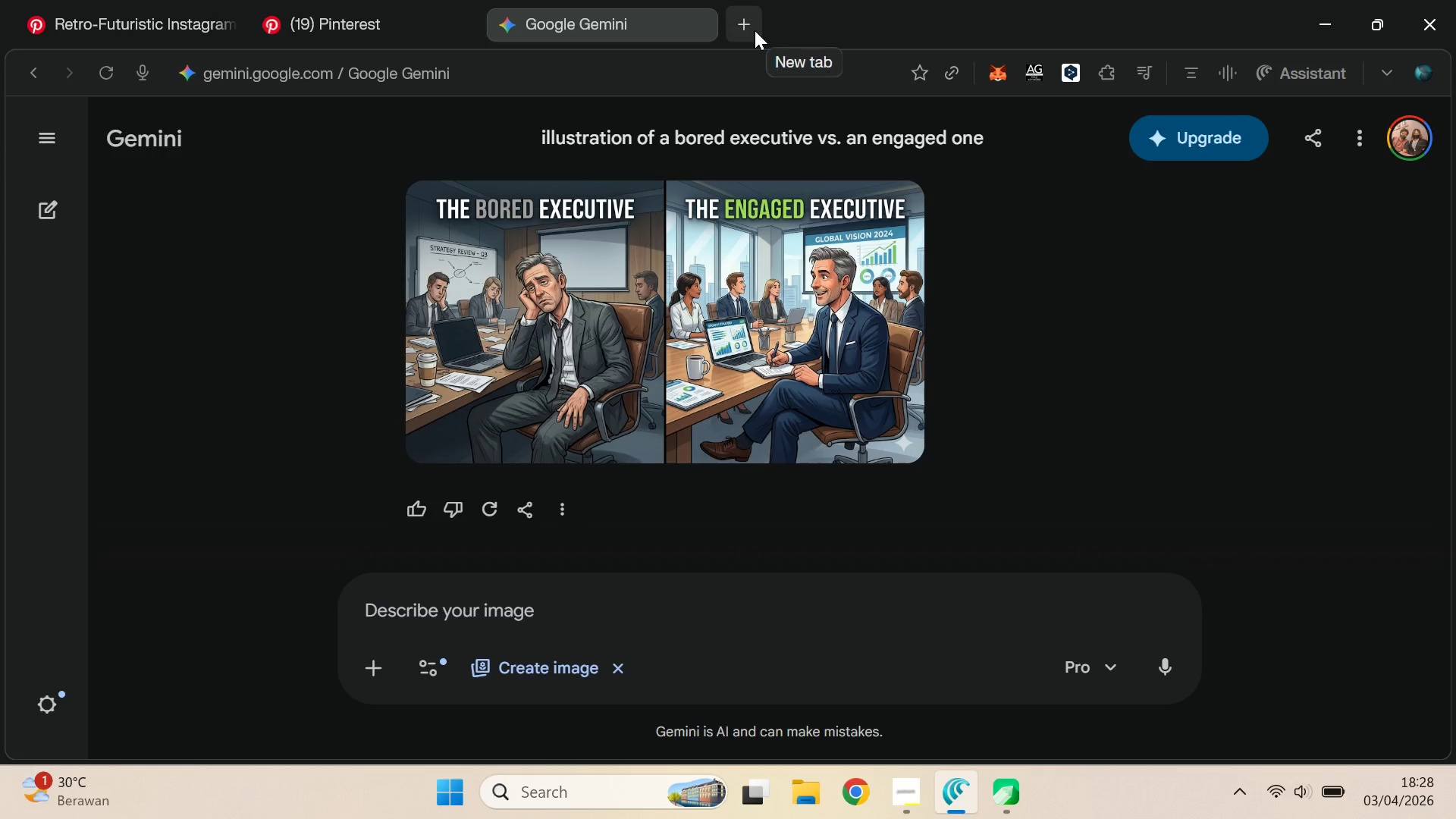 
left_click([755, 30])
 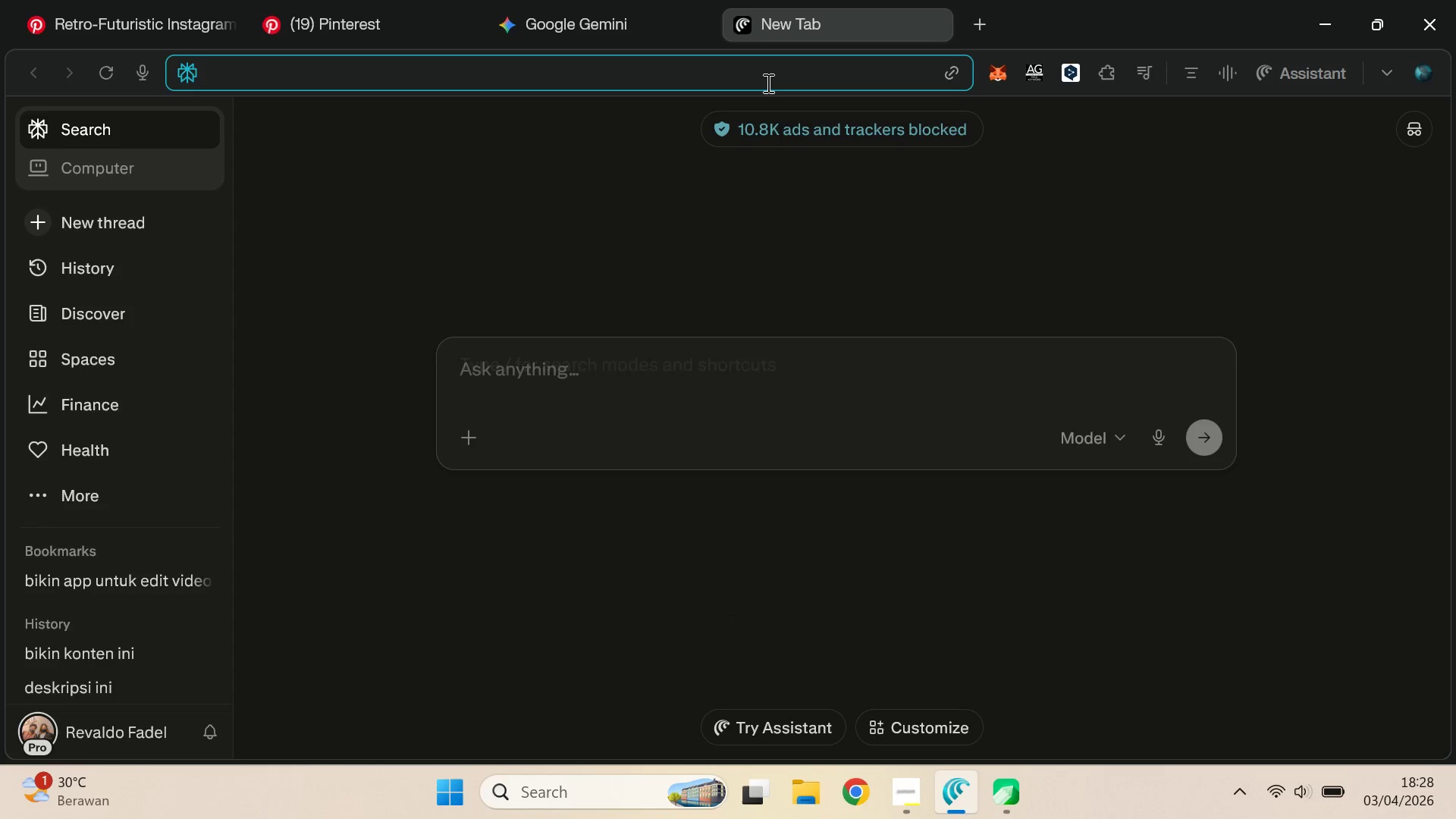 
type(FREE)
 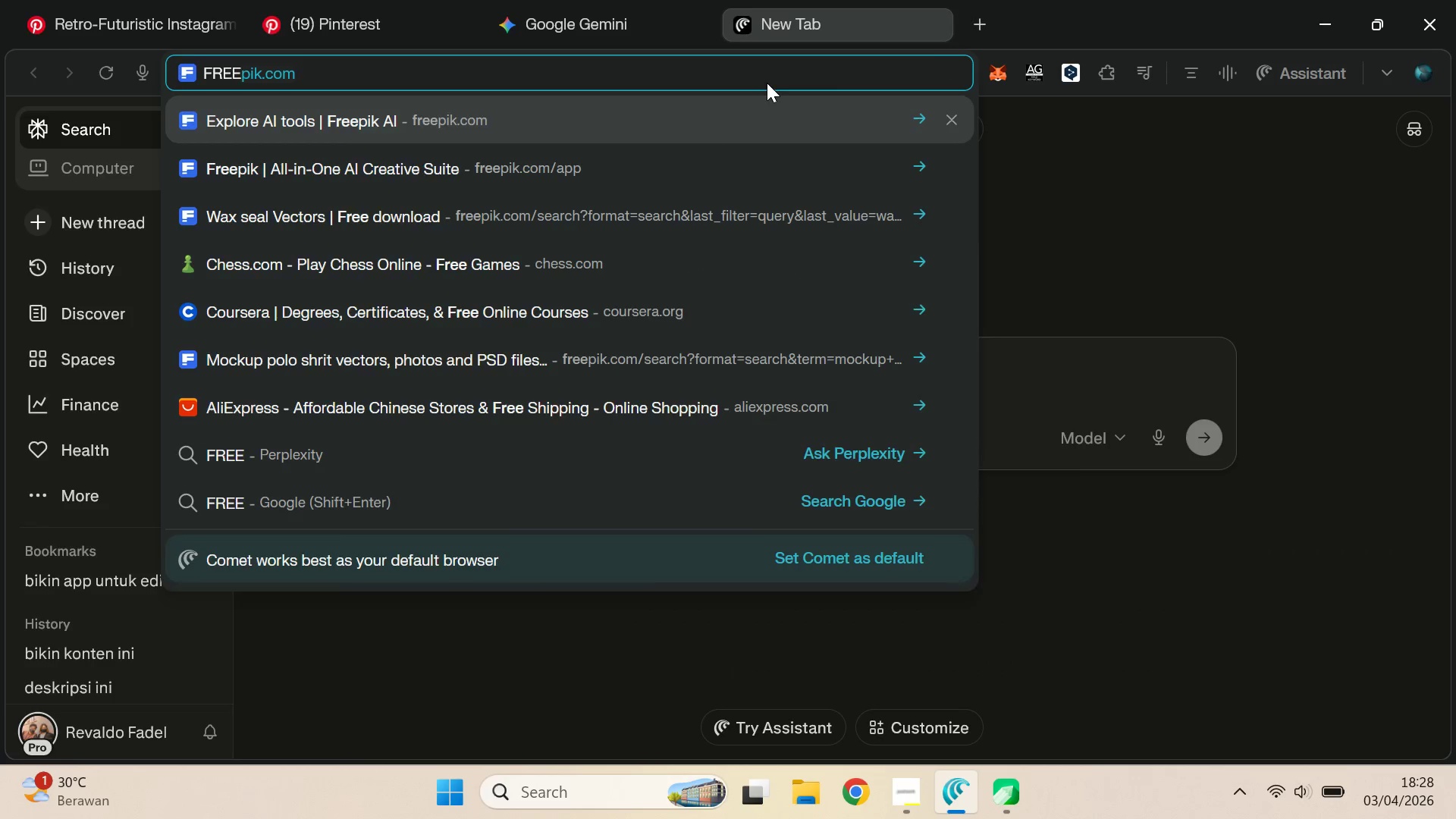 
key(Enter)
 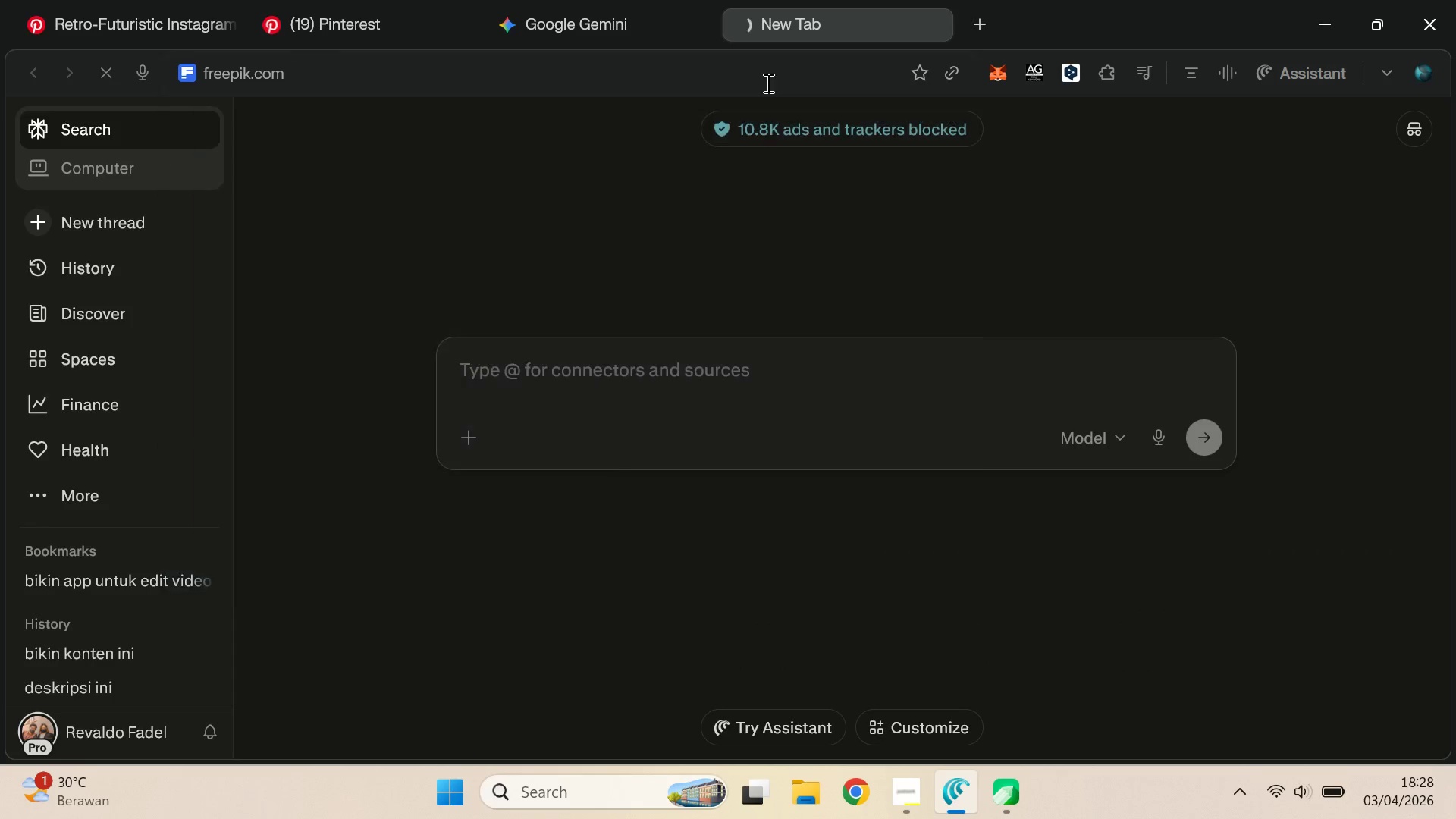 
key(CapsLock)
 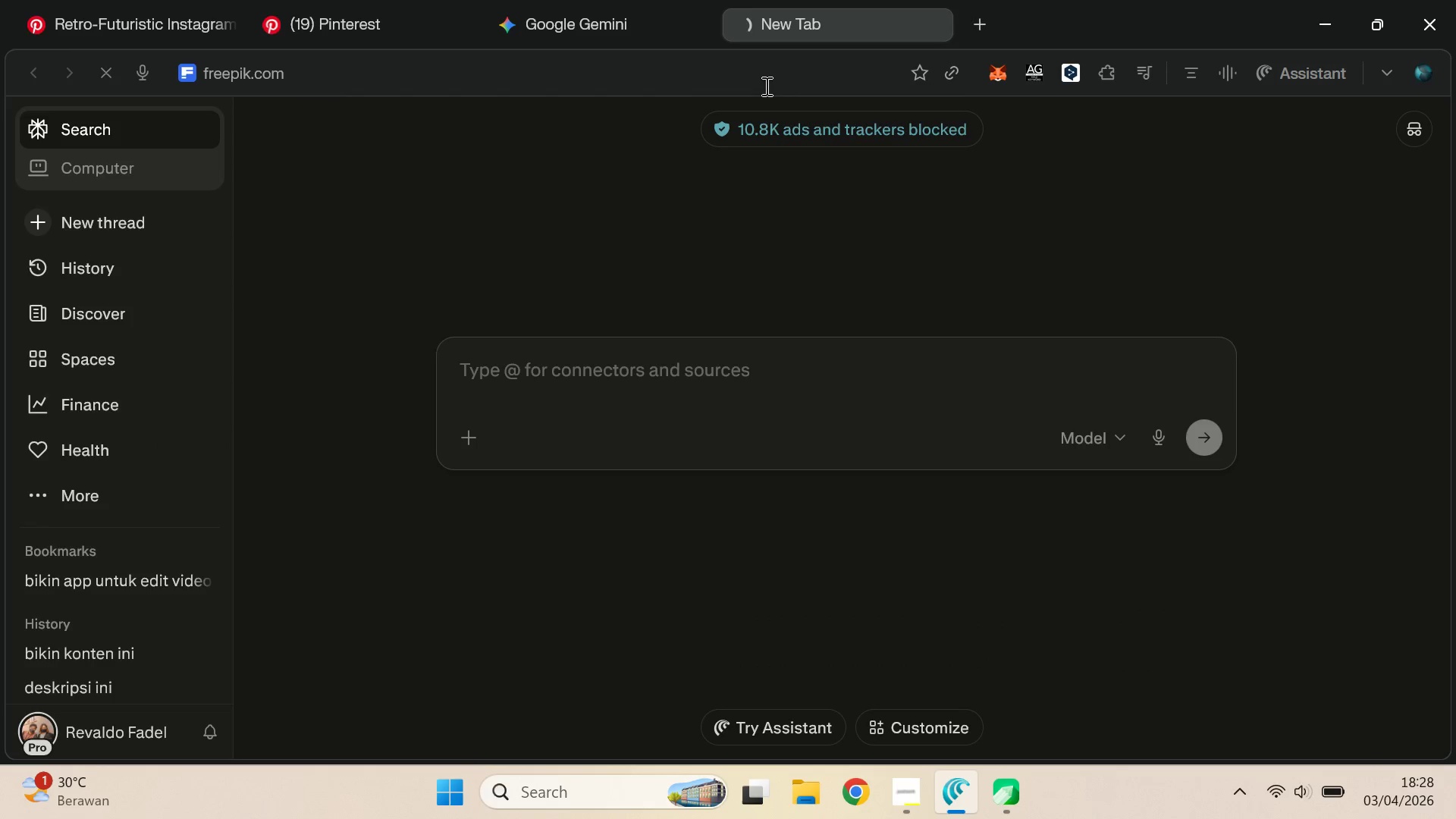 
left_click([639, 3])
 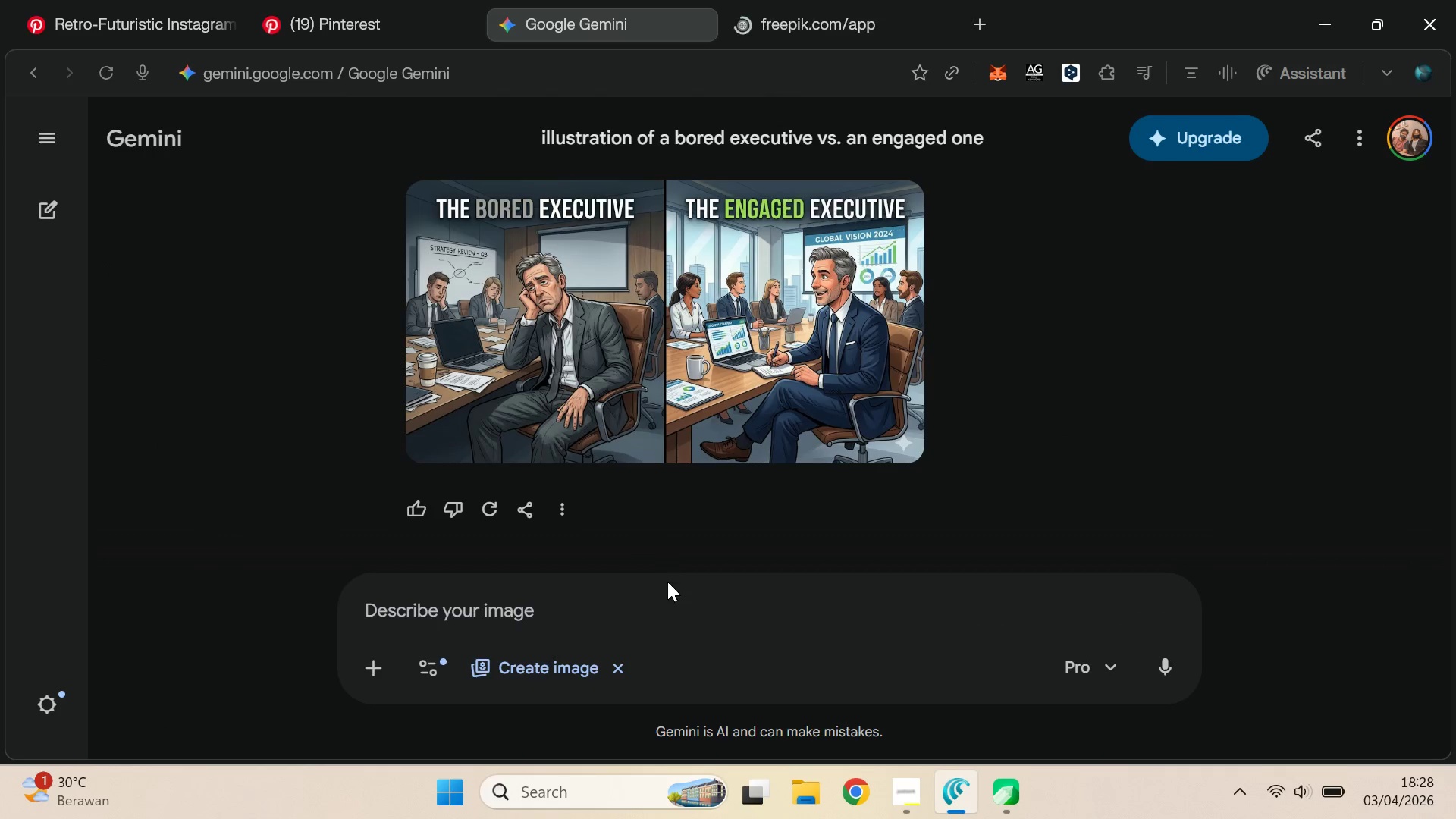 
key(Alt+Tab)
 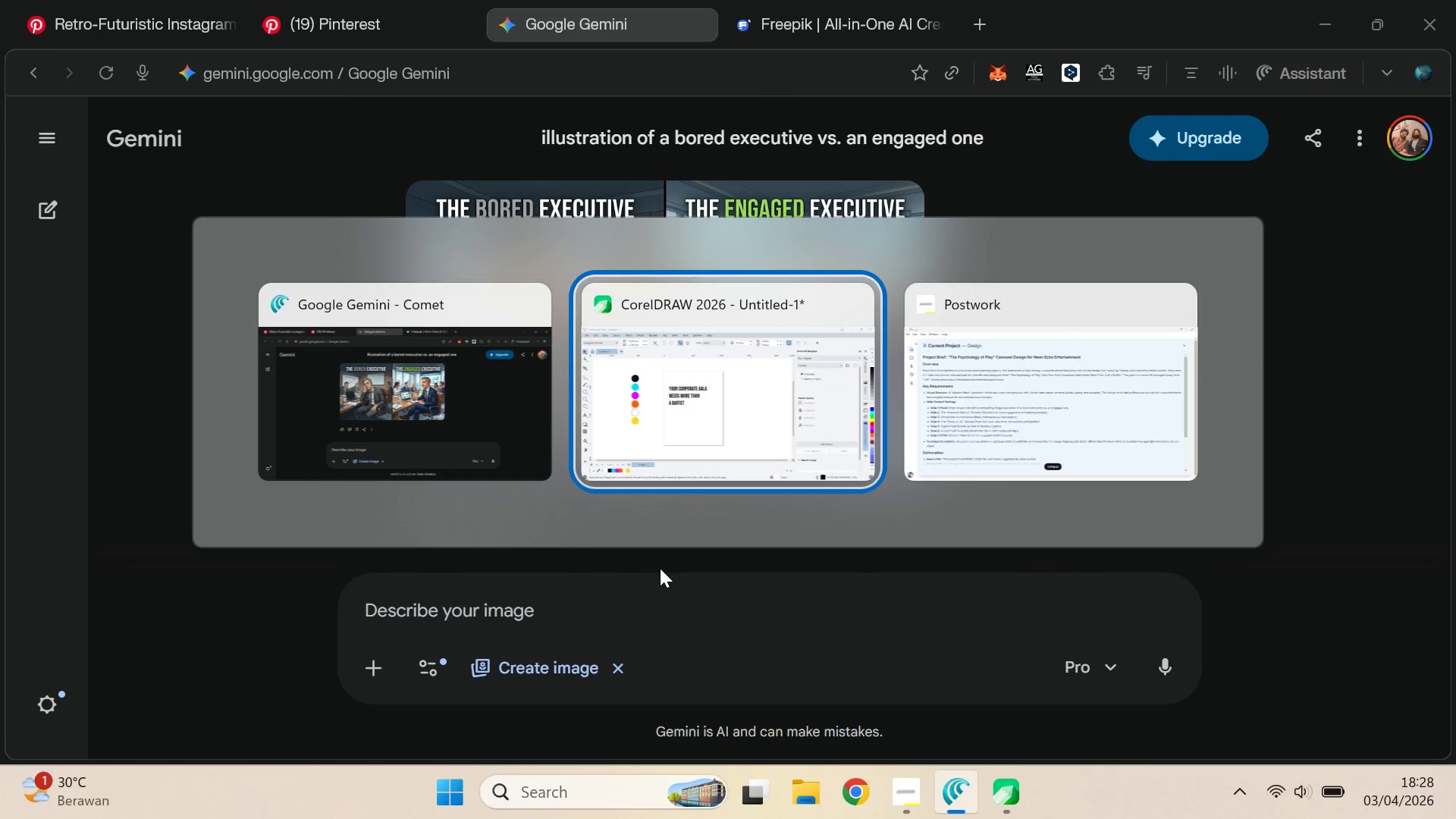 
key(Alt+Tab)